 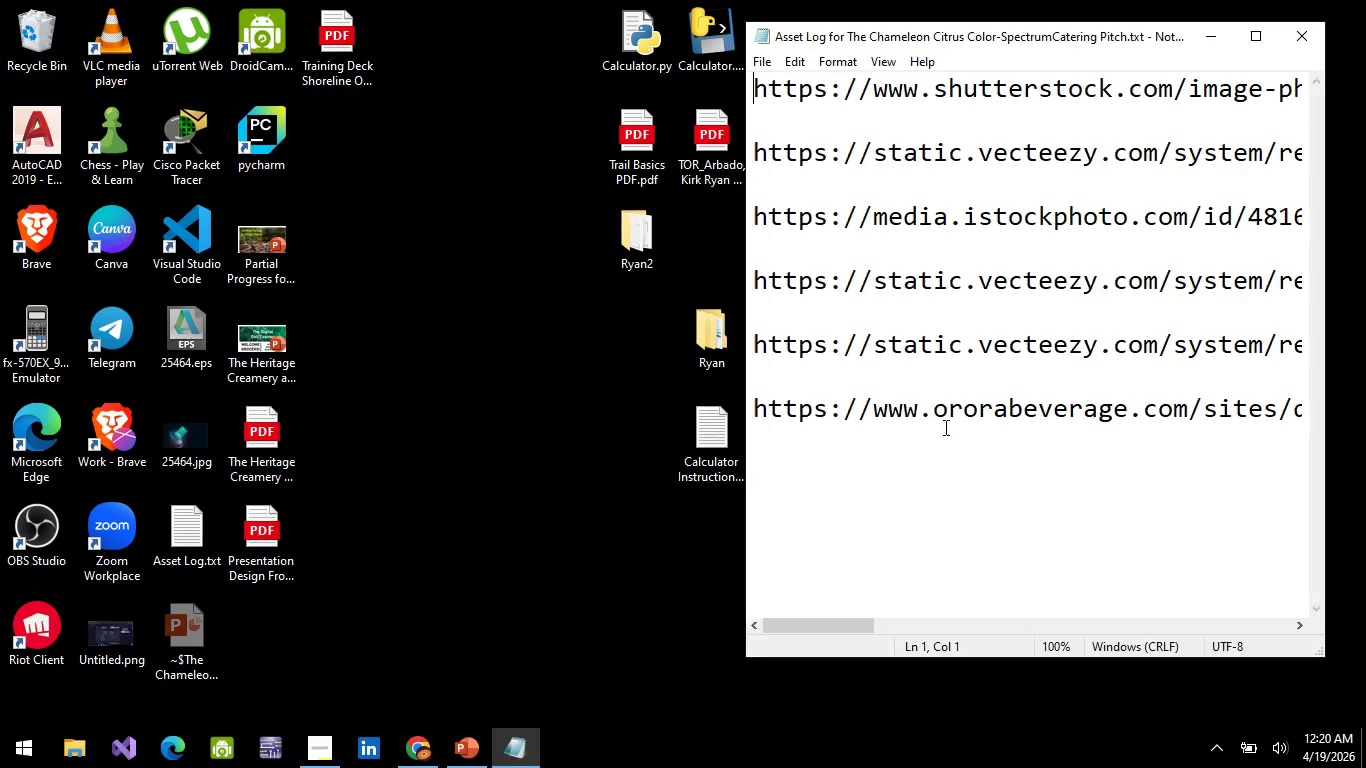 
left_click([897, 484])
 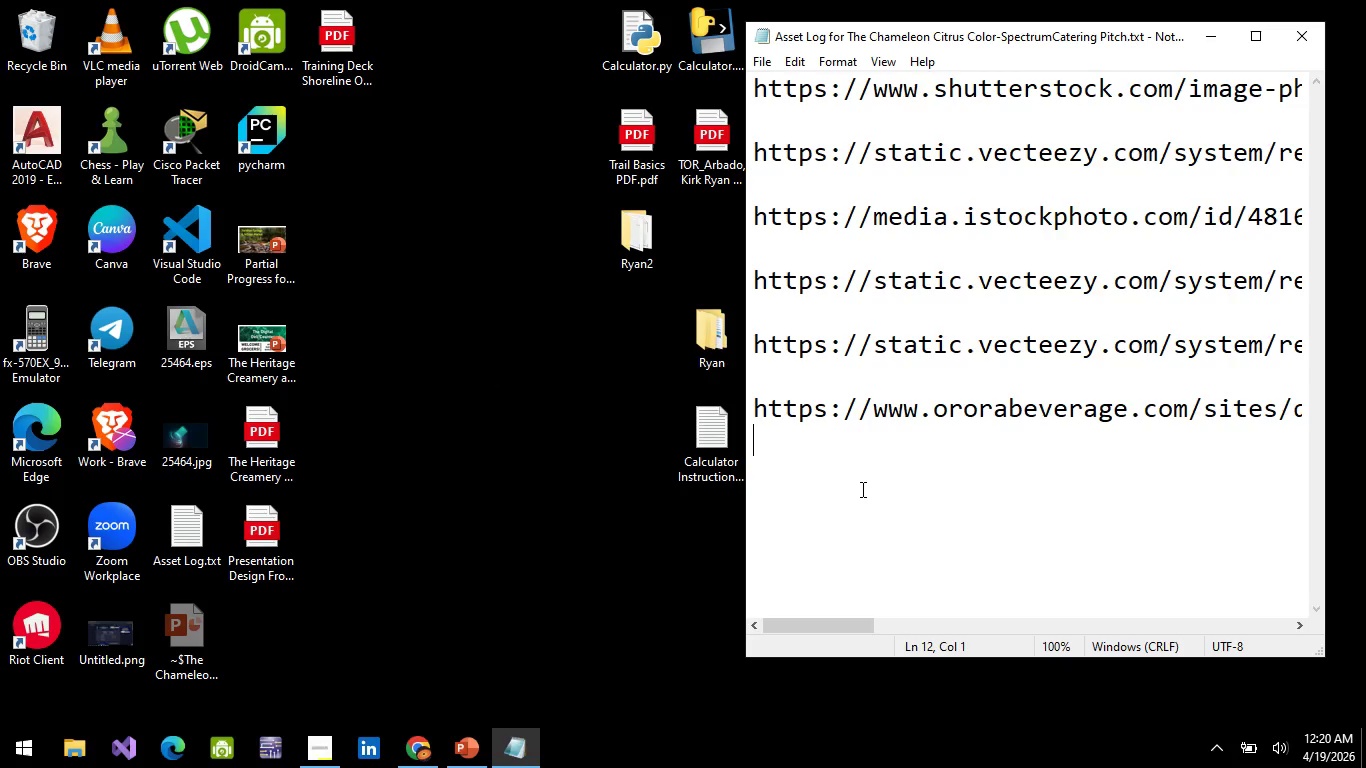 
key(Shift+Enter)
 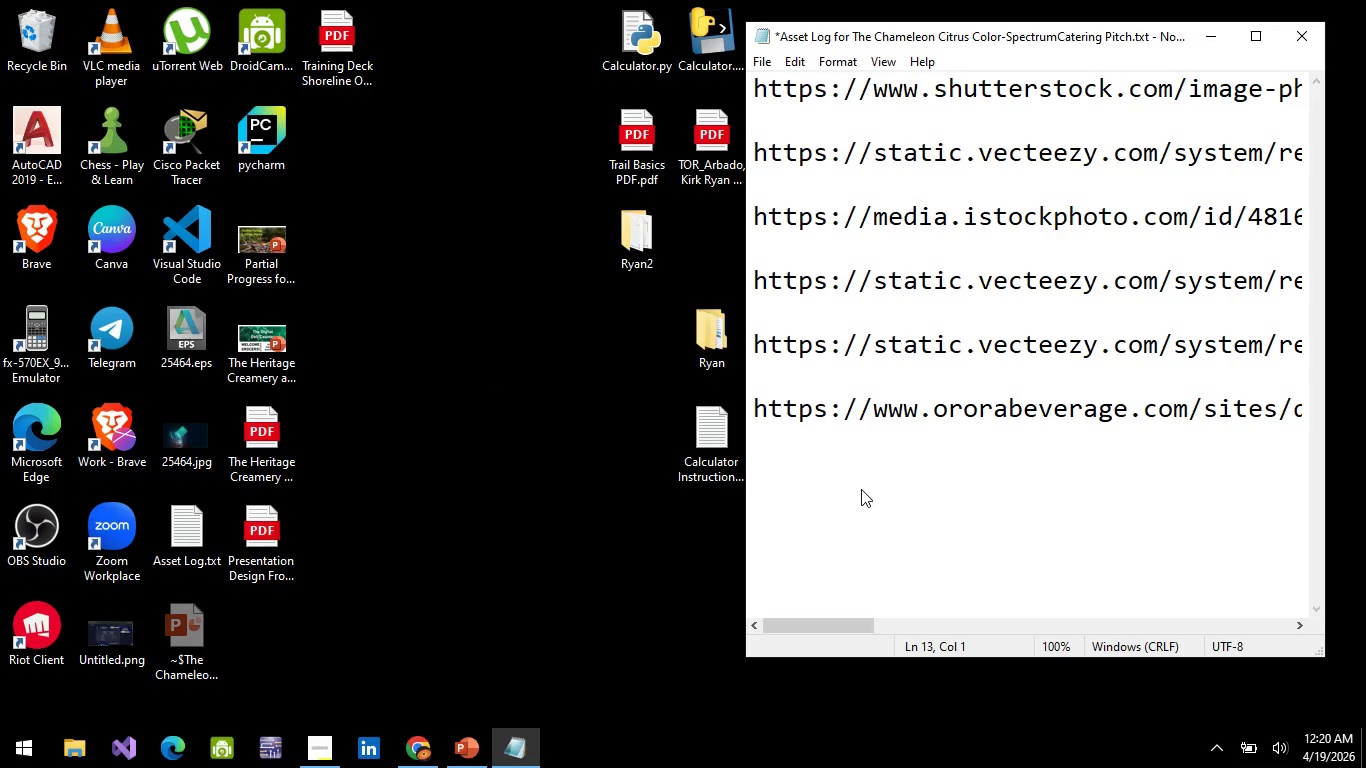 
key(Control+V)
 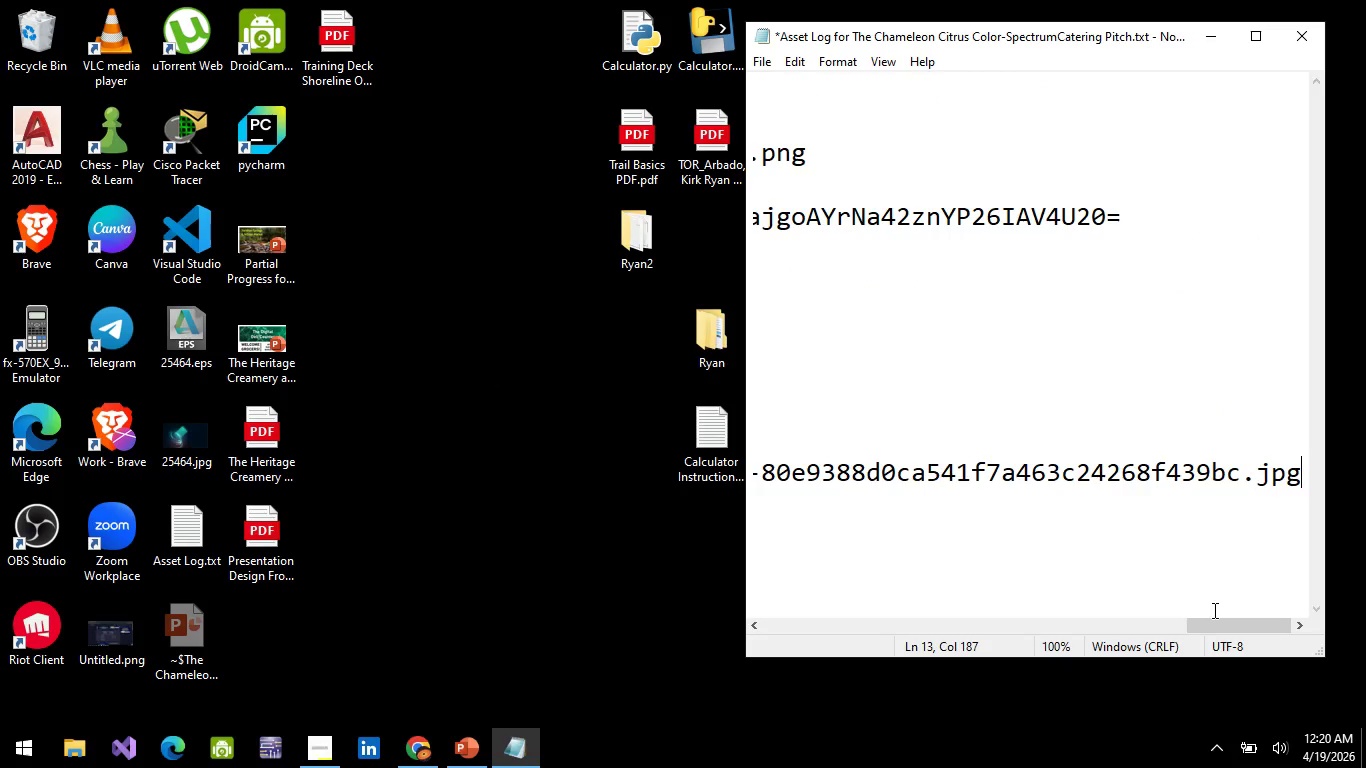 
left_click_drag(start_coordinate=[1212, 625], to_coordinate=[815, 602])
 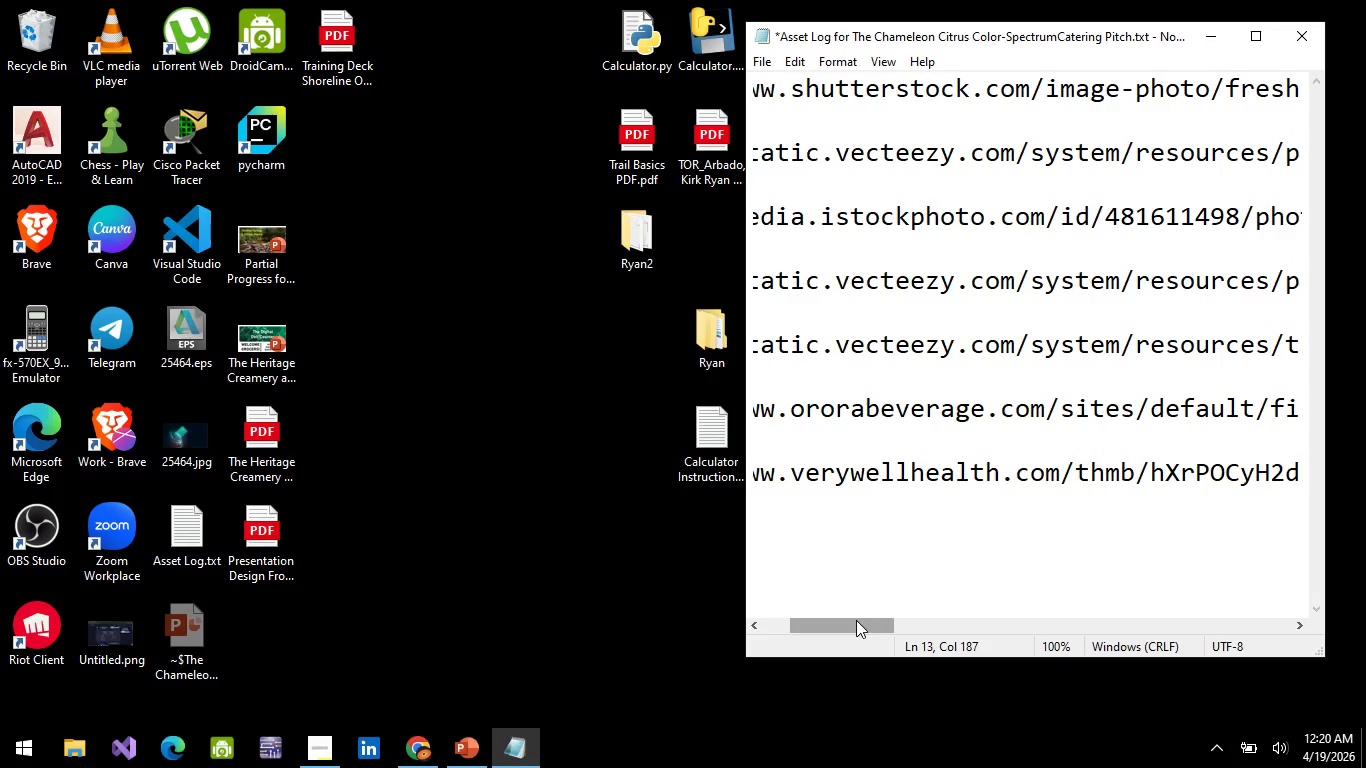 
left_click_drag(start_coordinate=[858, 614], to_coordinate=[731, 610])
 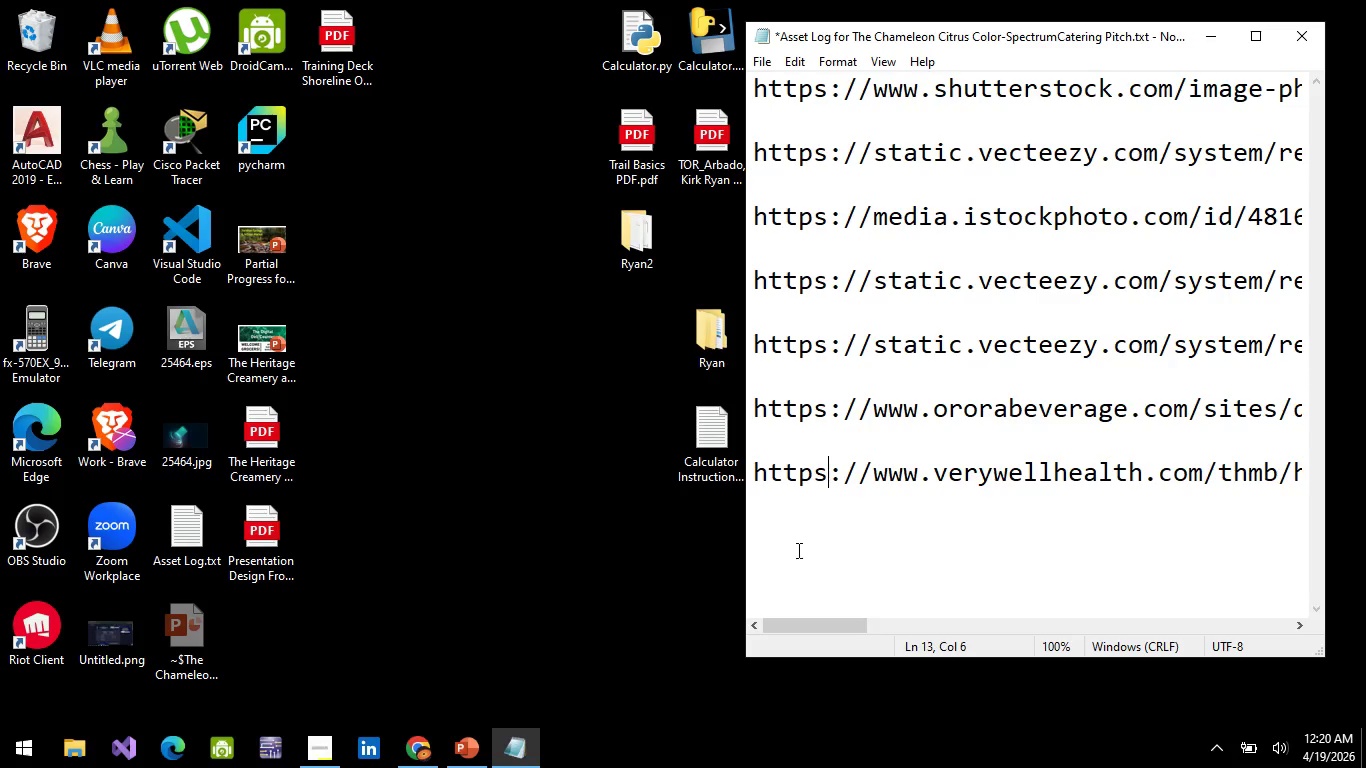 
double_click([783, 560])
 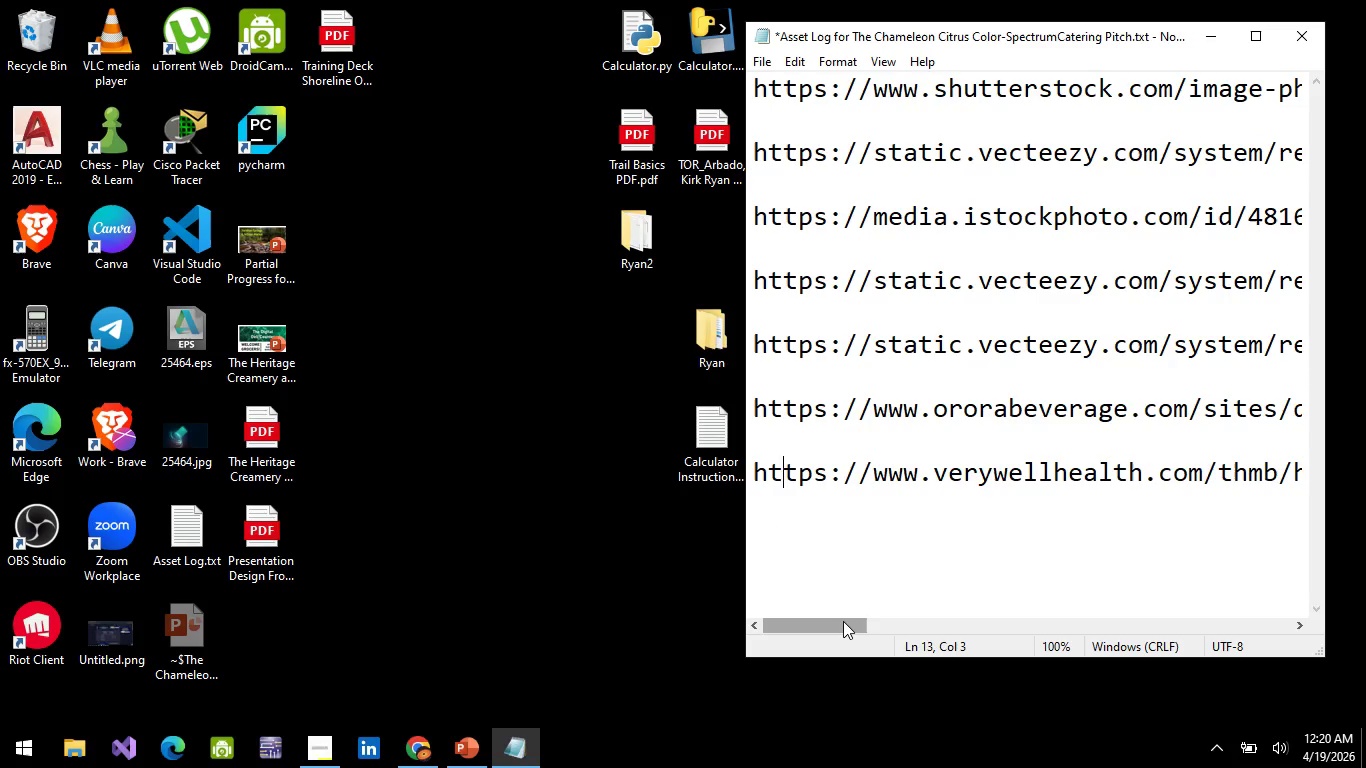 
key(End)
 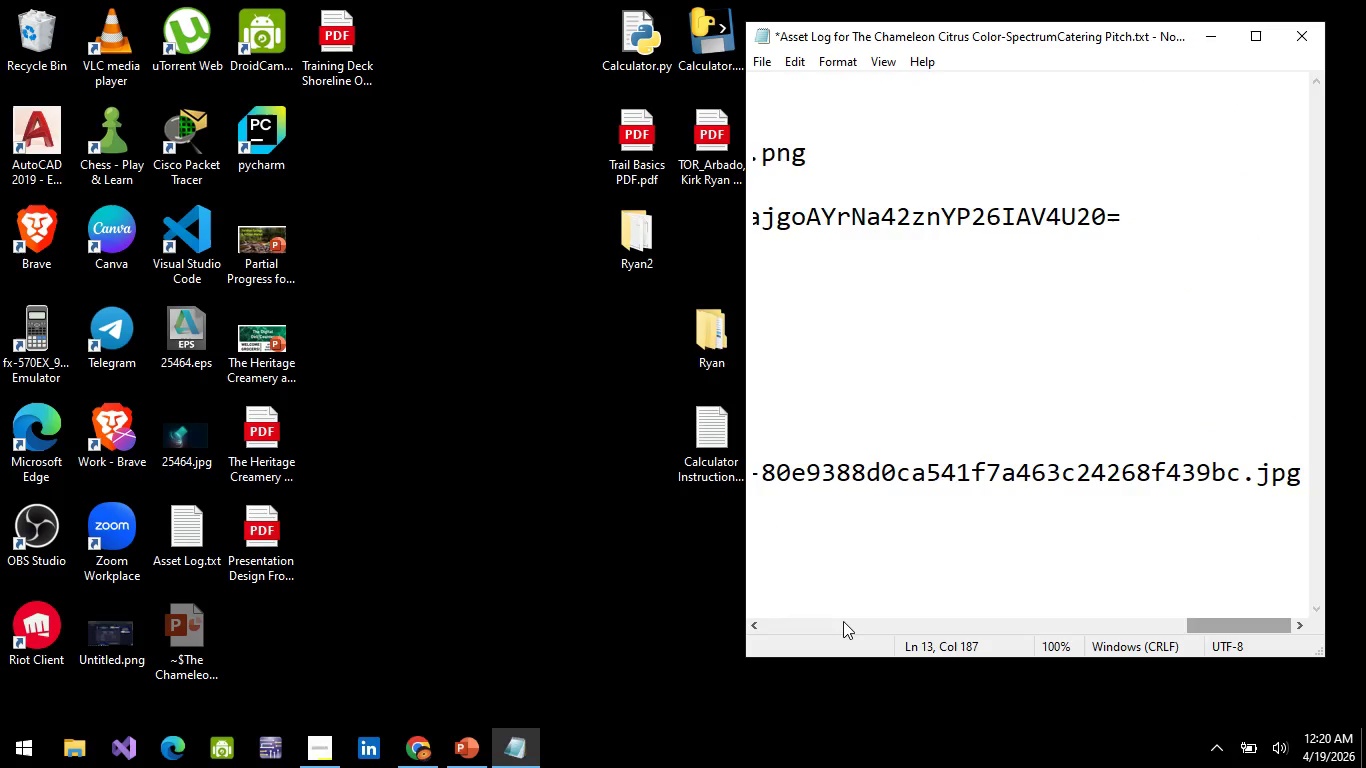 
key(Shift+Enter)
 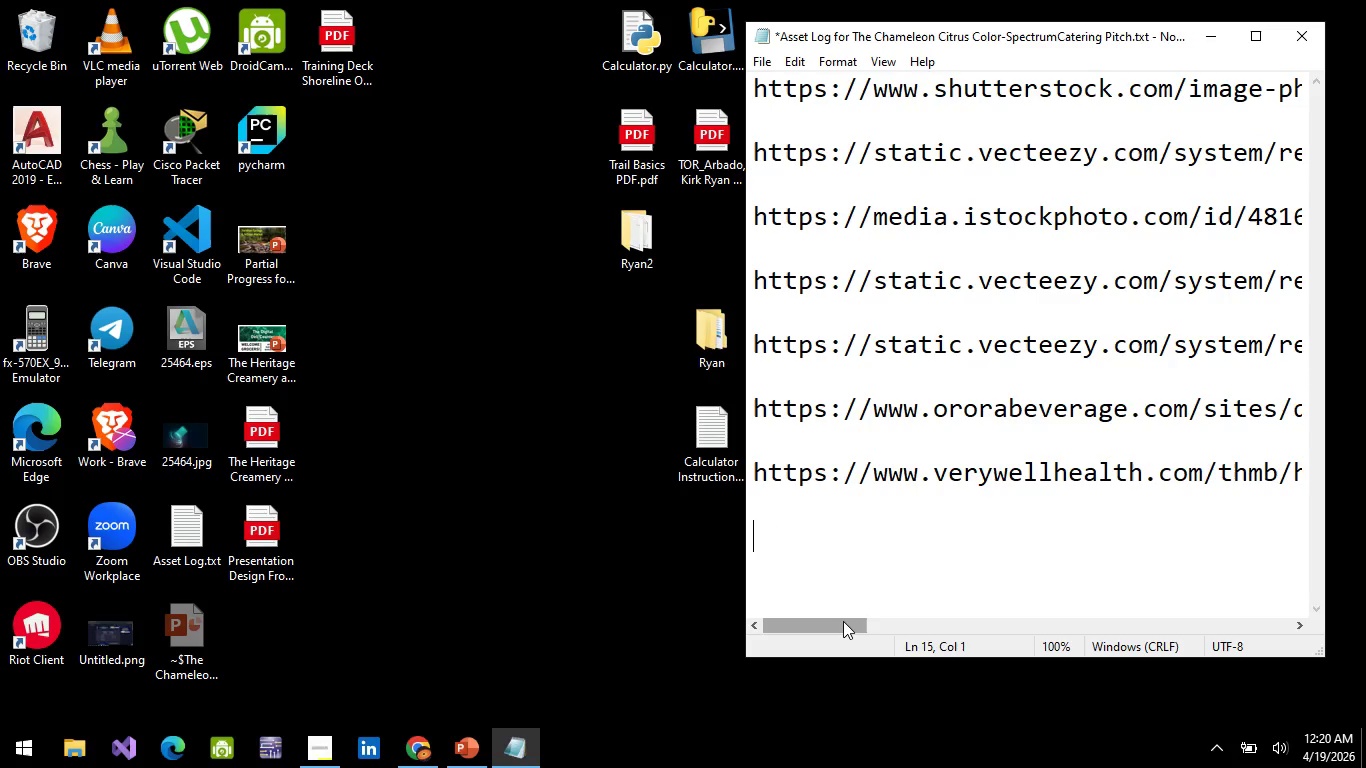 
key(Shift+Enter)
 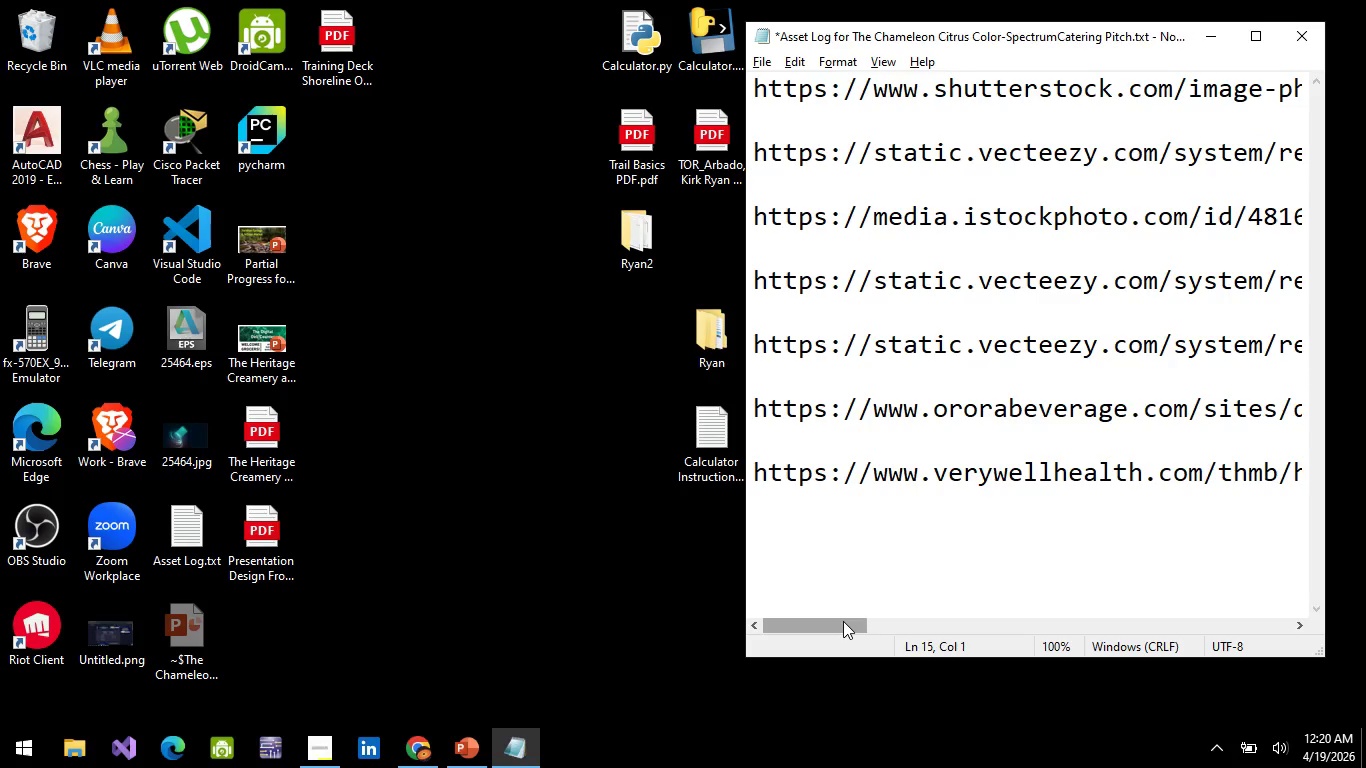 
key(Alt+AltLeft)
 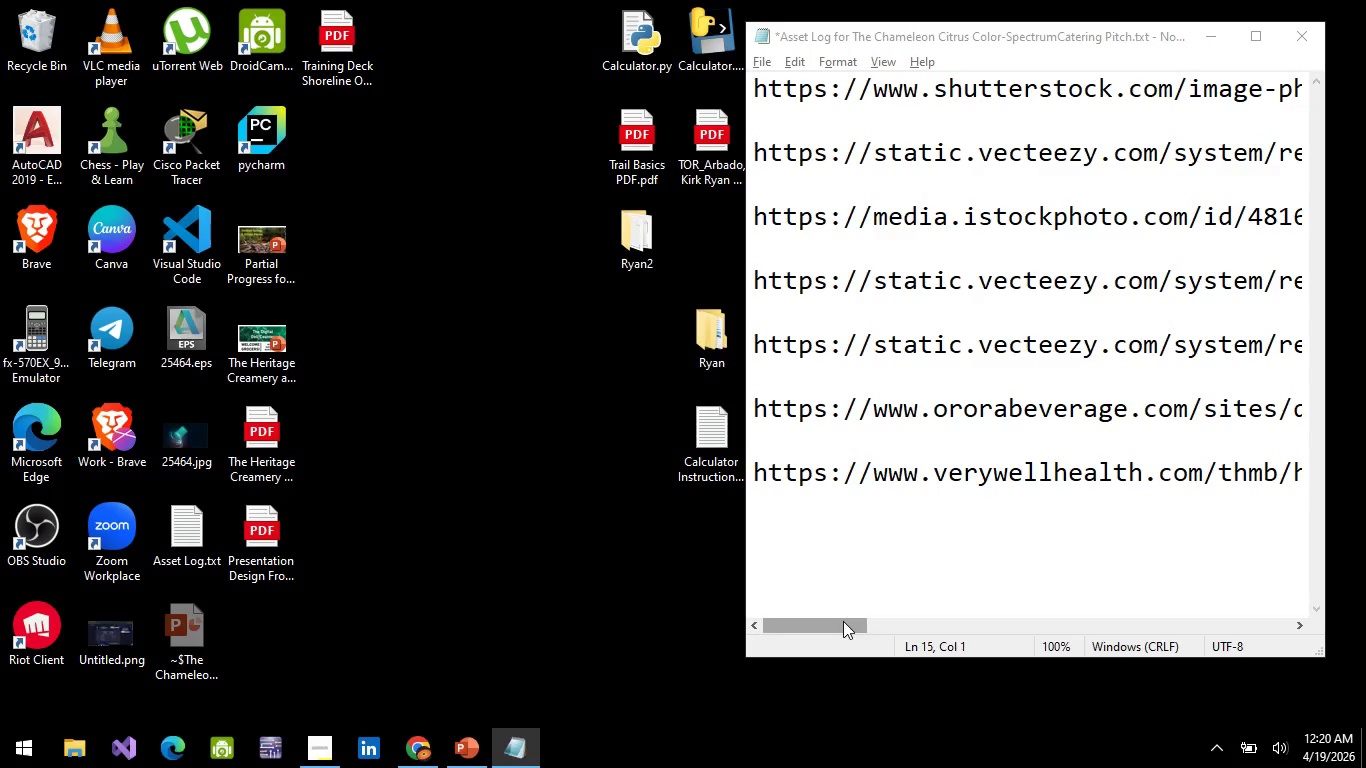 
key(Alt+Tab)